 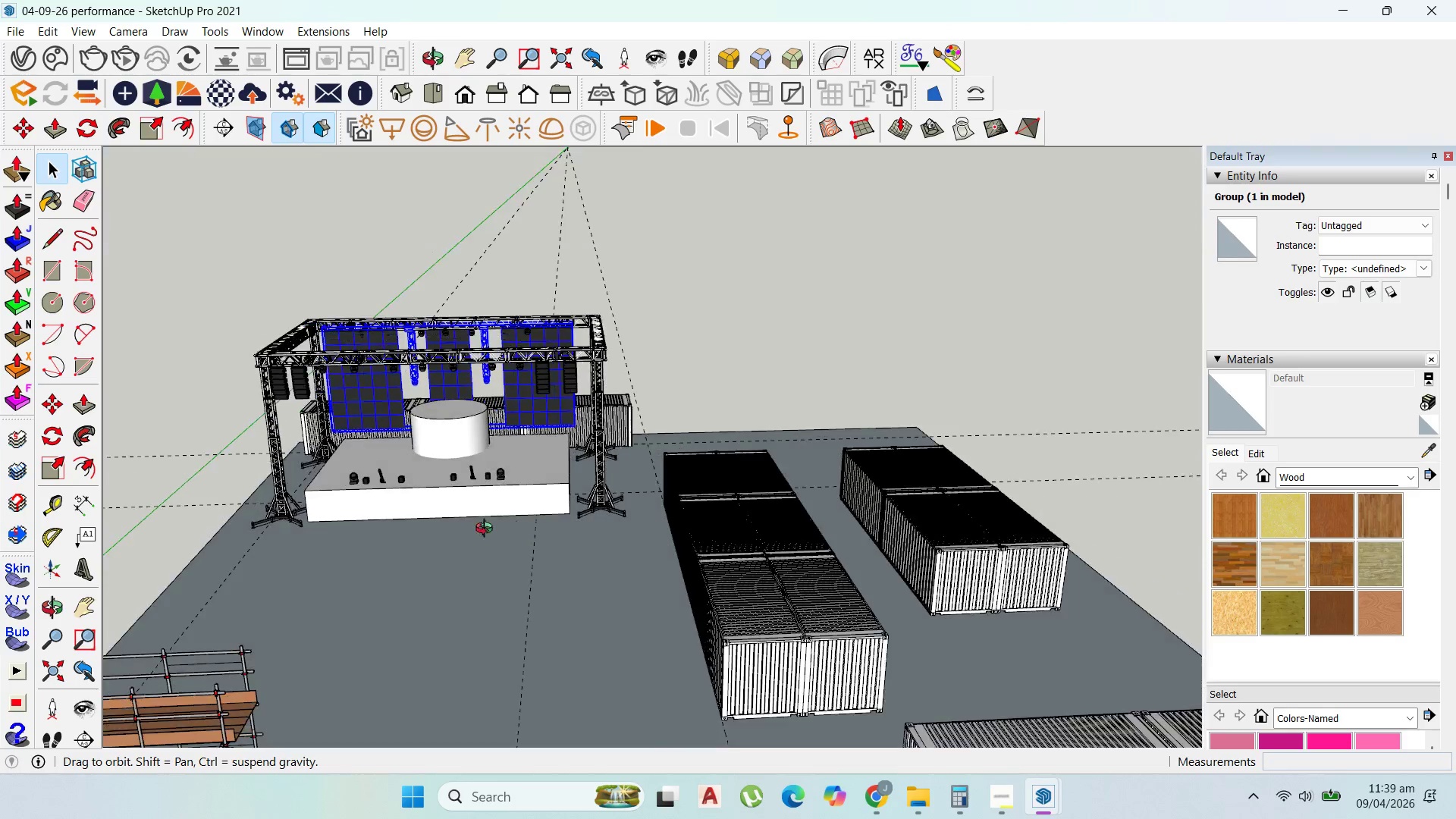 
scroll: coordinate [467, 421], scroll_direction: up, amount: 6.0
 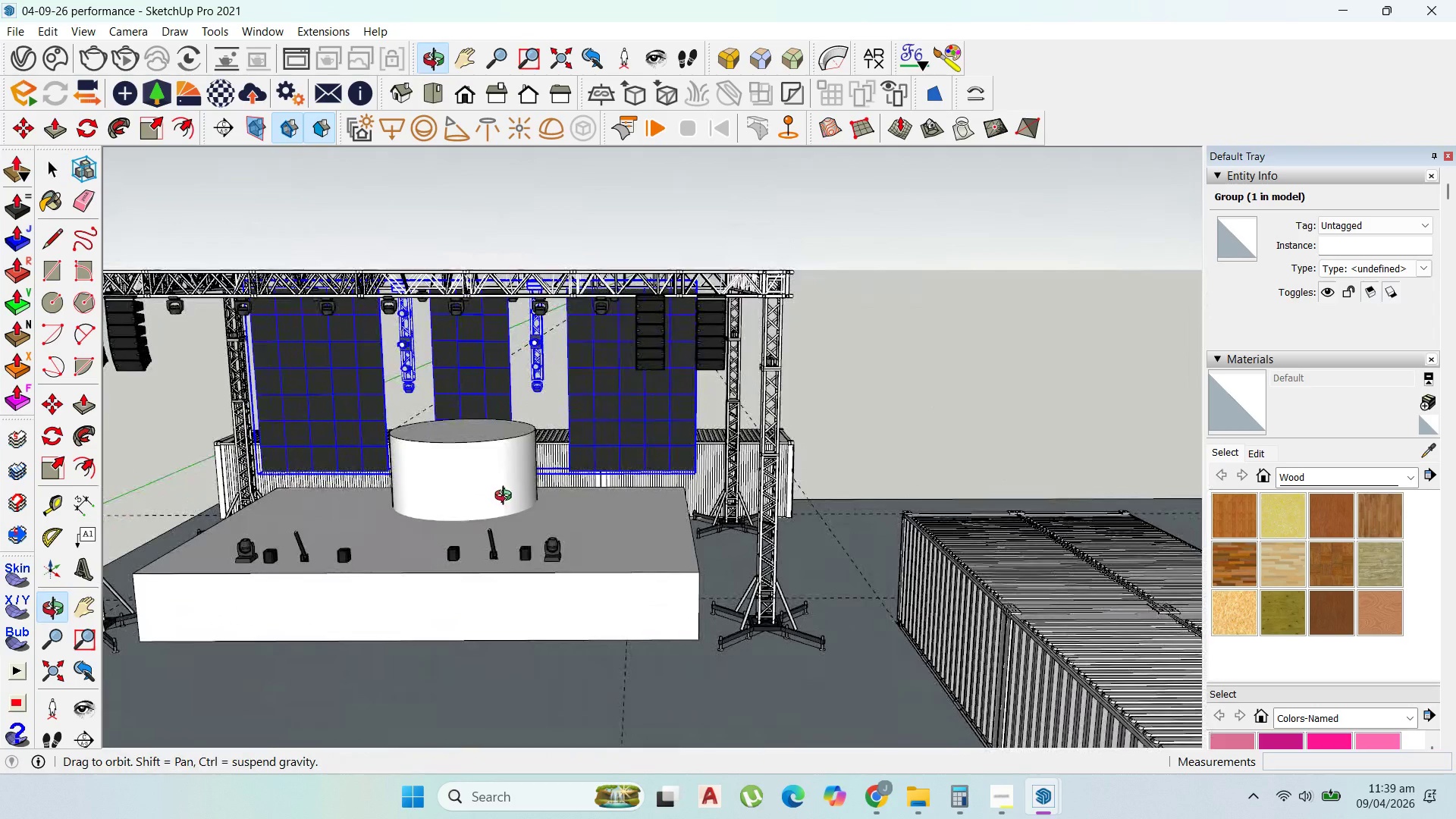 
scroll: coordinate [507, 497], scroll_direction: down, amount: 7.0
 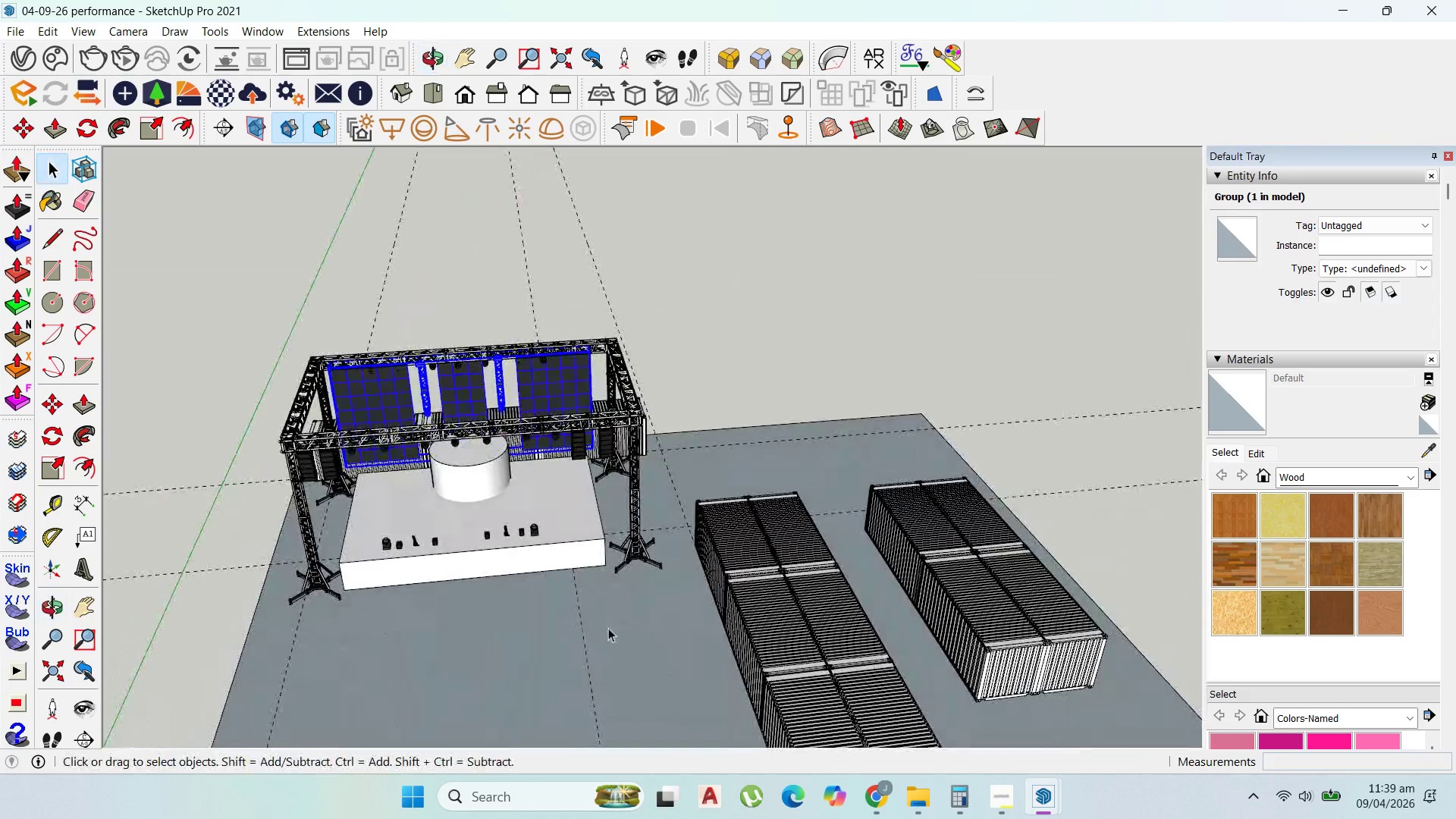 
scroll: coordinate [684, 484], scroll_direction: up, amount: 5.0
 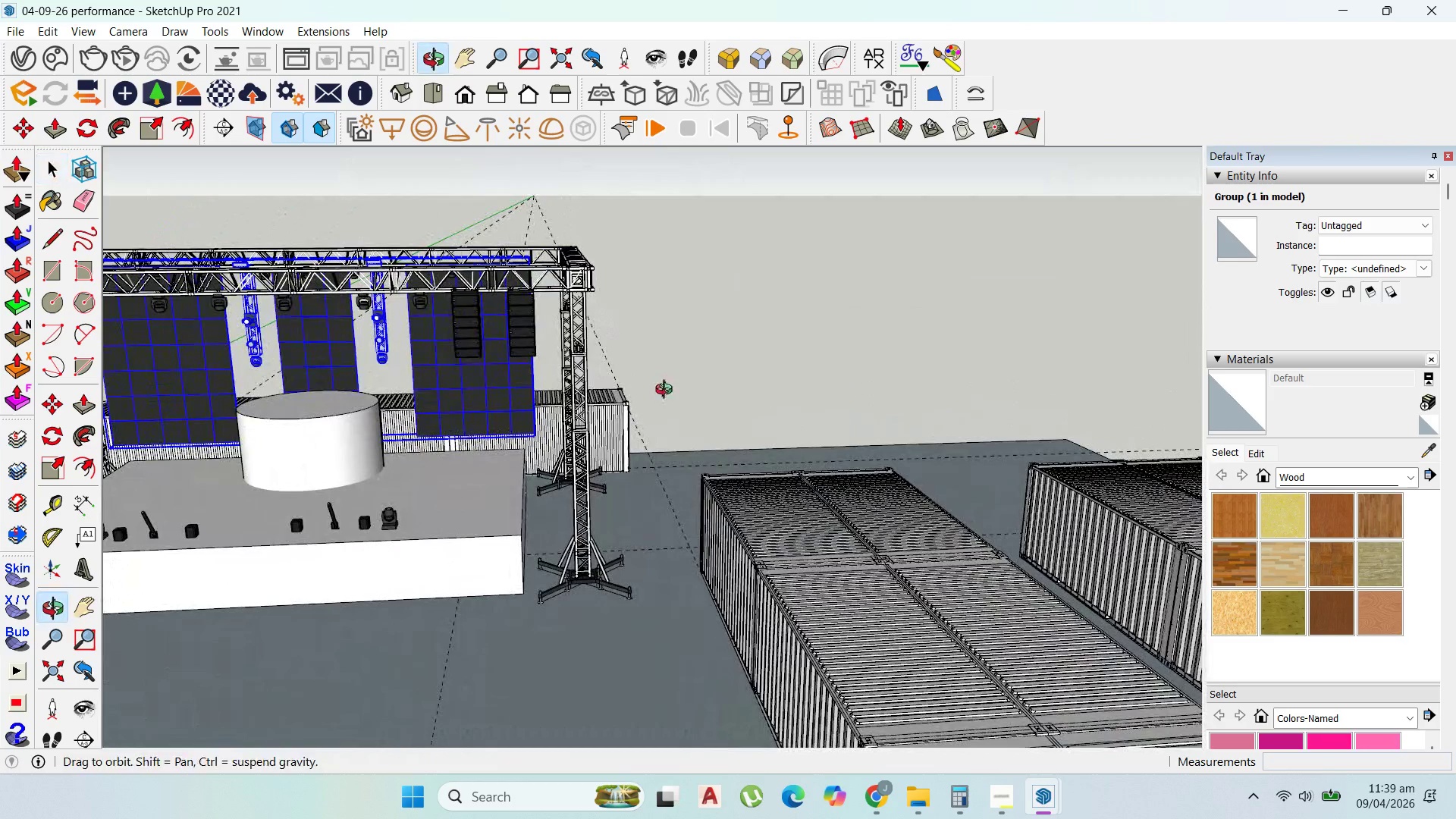 
scroll: coordinate [736, 410], scroll_direction: down, amount: 7.0
 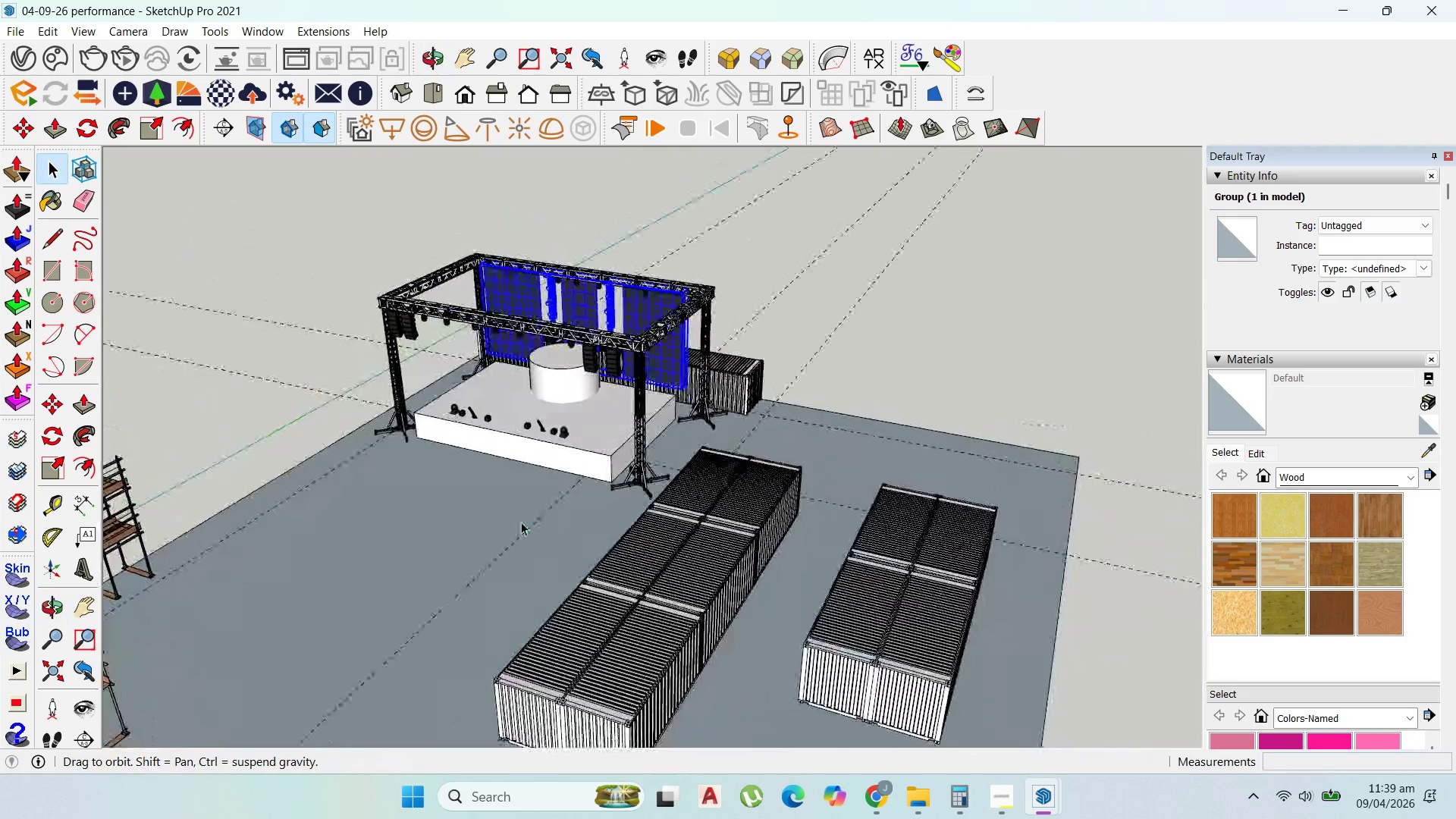 
scroll: coordinate [849, 421], scroll_direction: up, amount: 5.0
 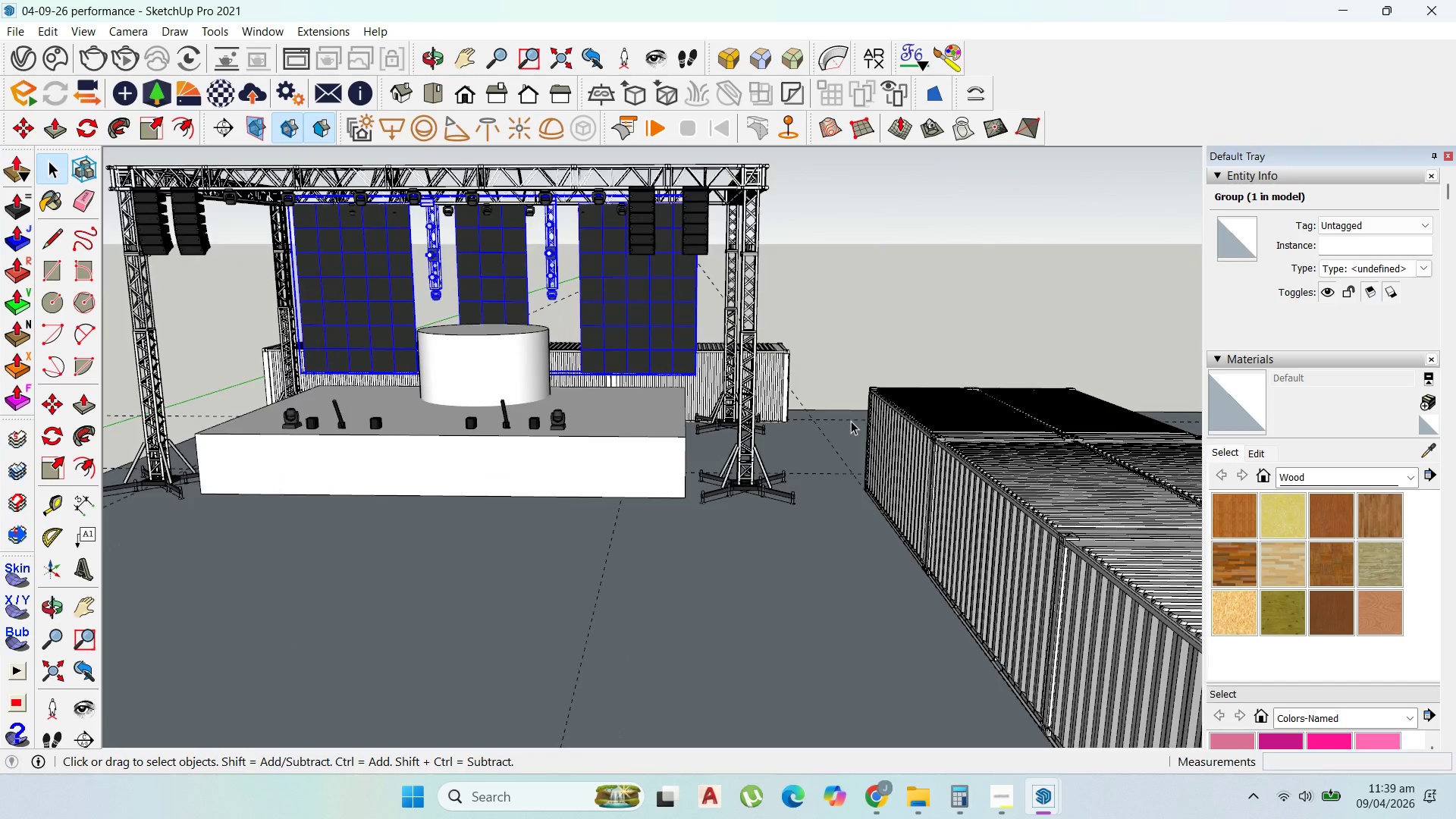 
scroll: coordinate [849, 425], scroll_direction: down, amount: 7.0
 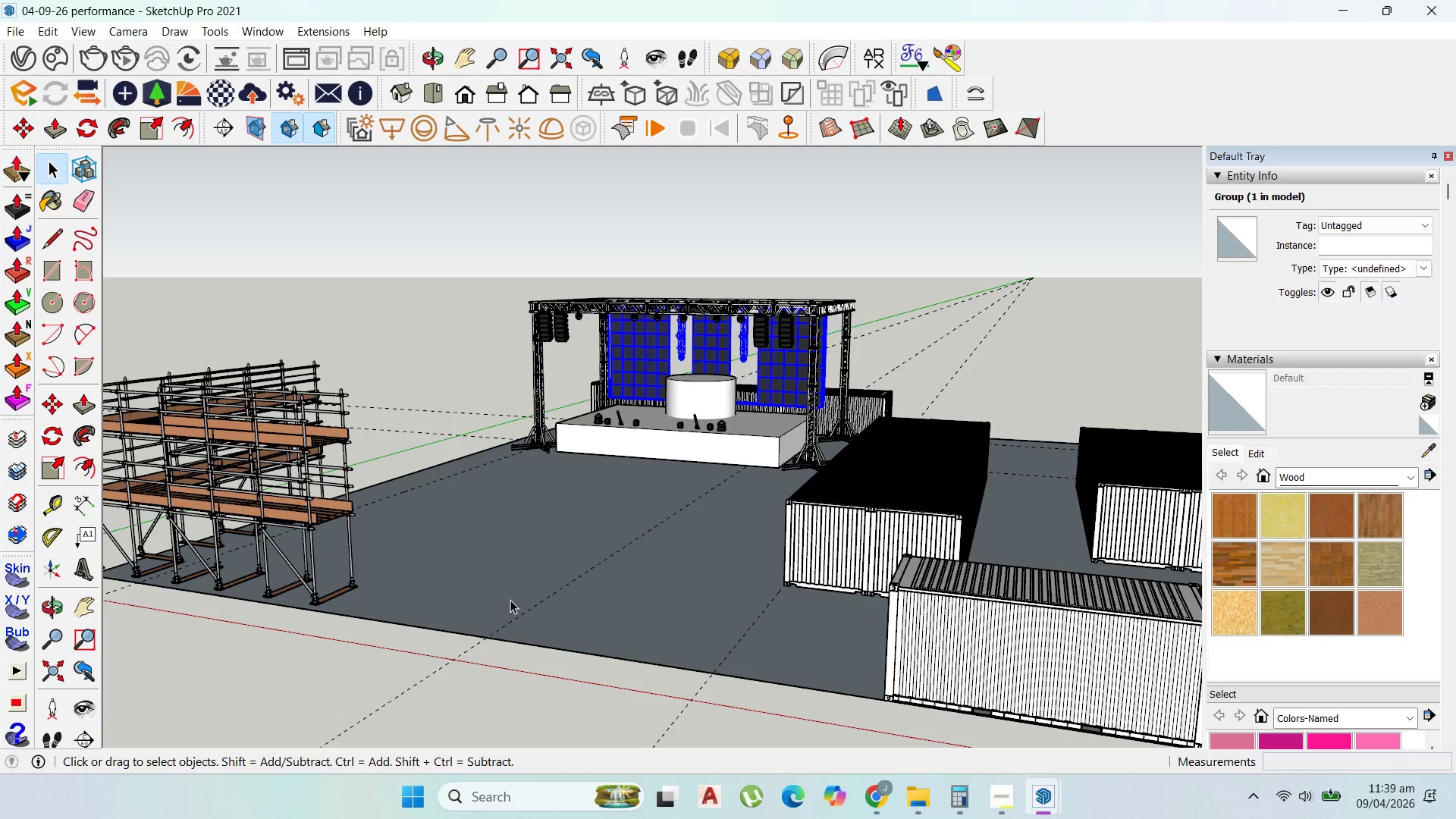 
wait(8.79)
 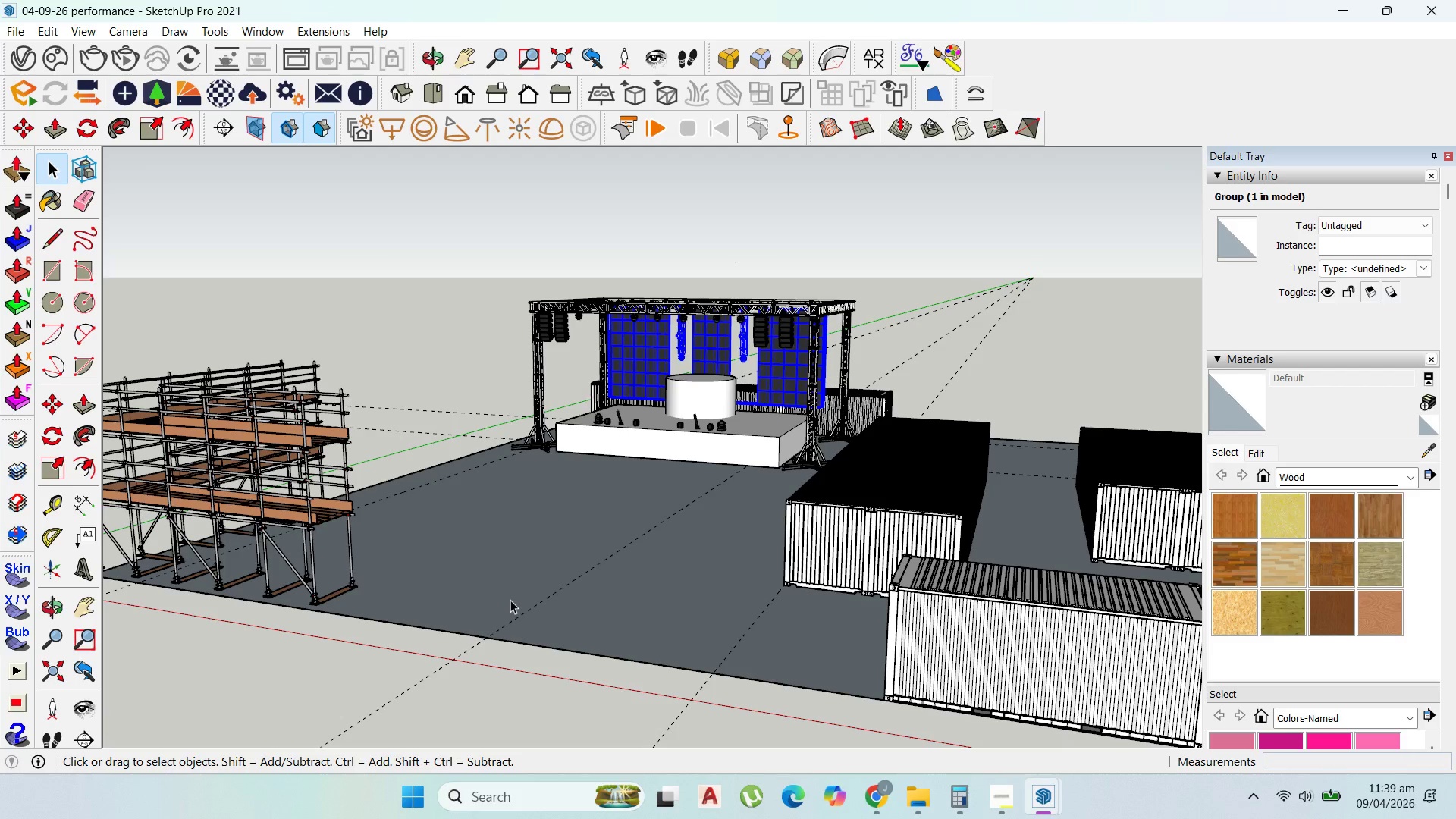 
scroll: coordinate [957, 404], scroll_direction: up, amount: 2.0
 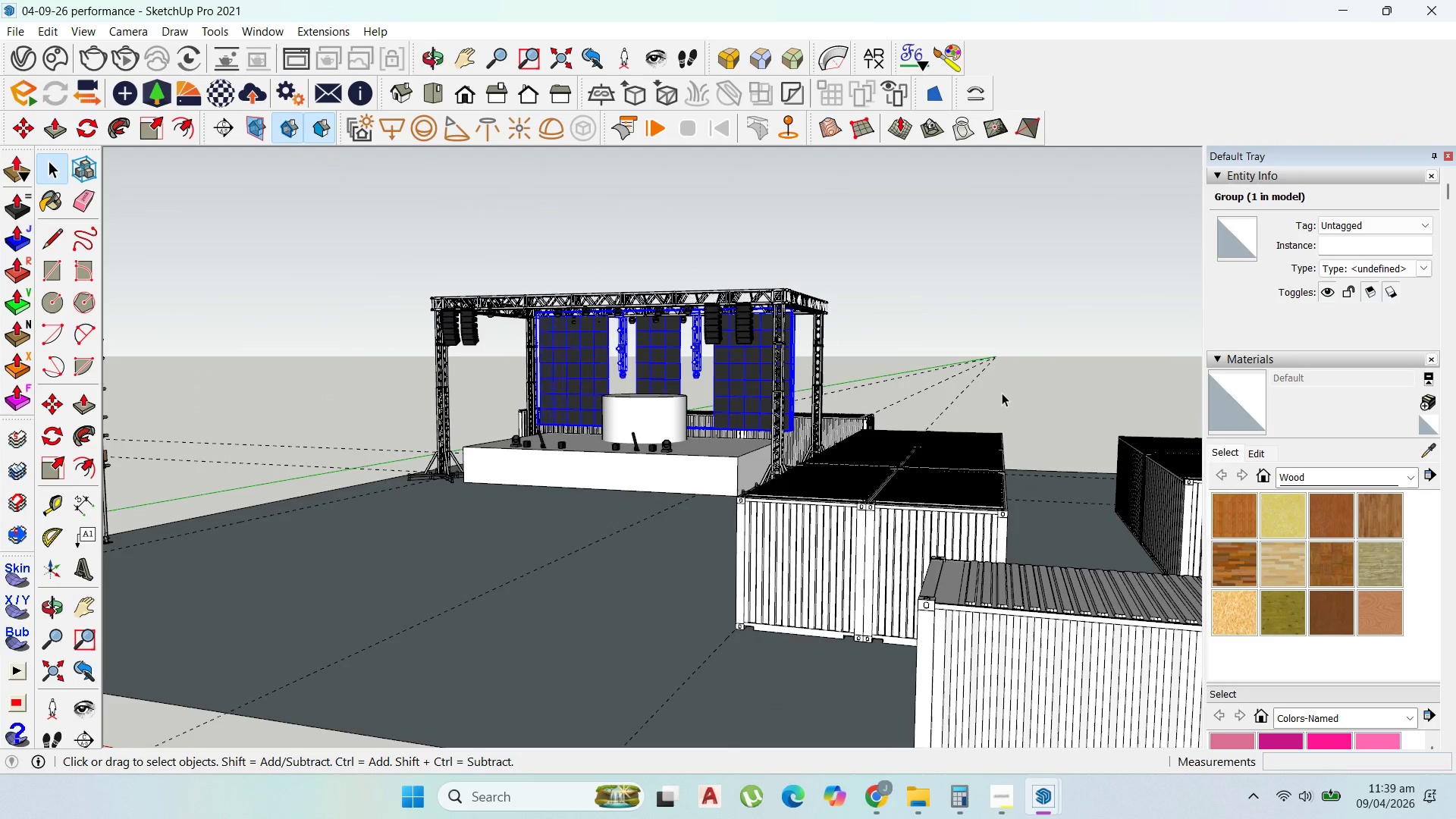 
left_click_drag(start_coordinate=[1002, 393], to_coordinate=[997, 391])
 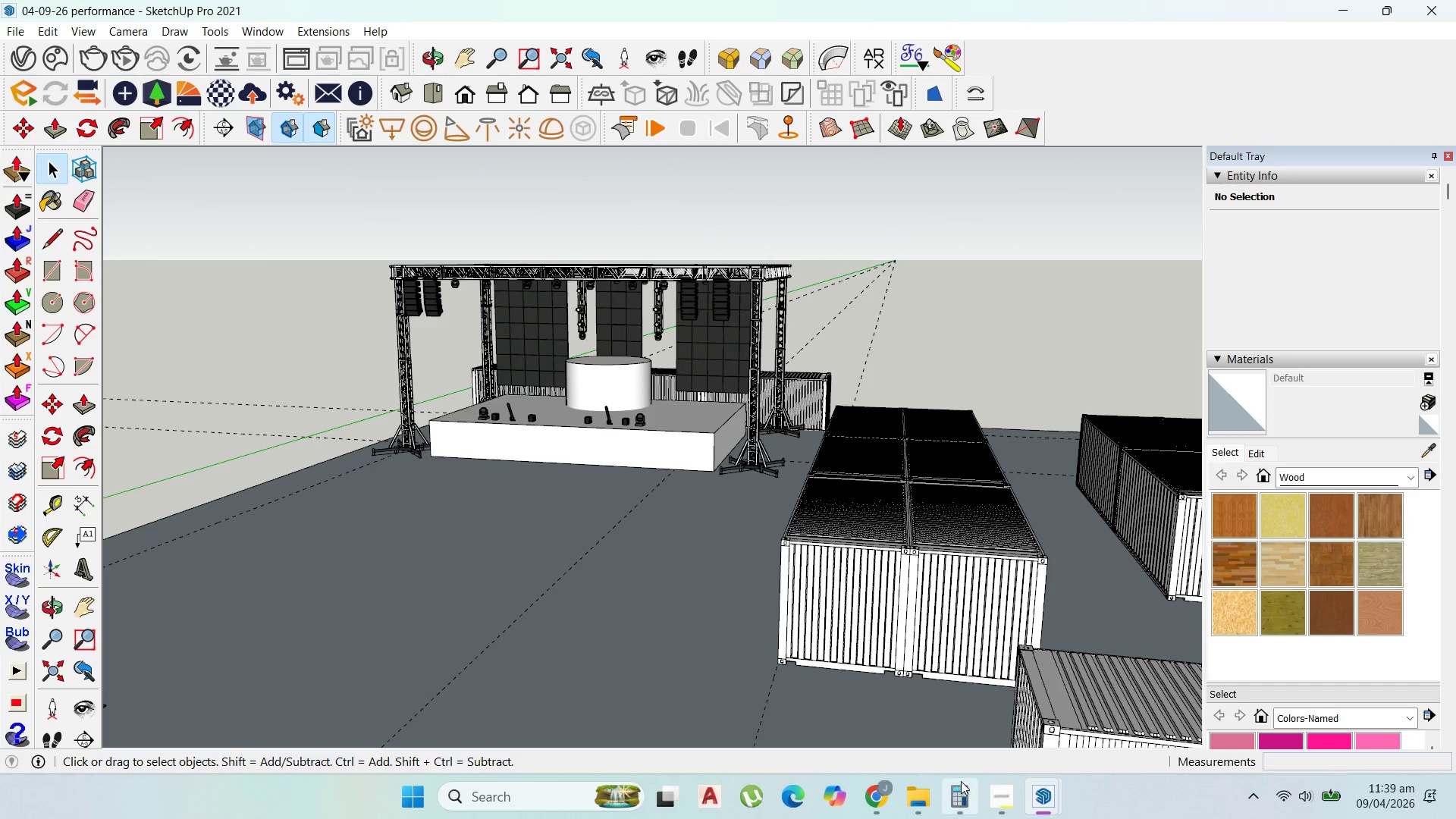 
left_click([992, 786])